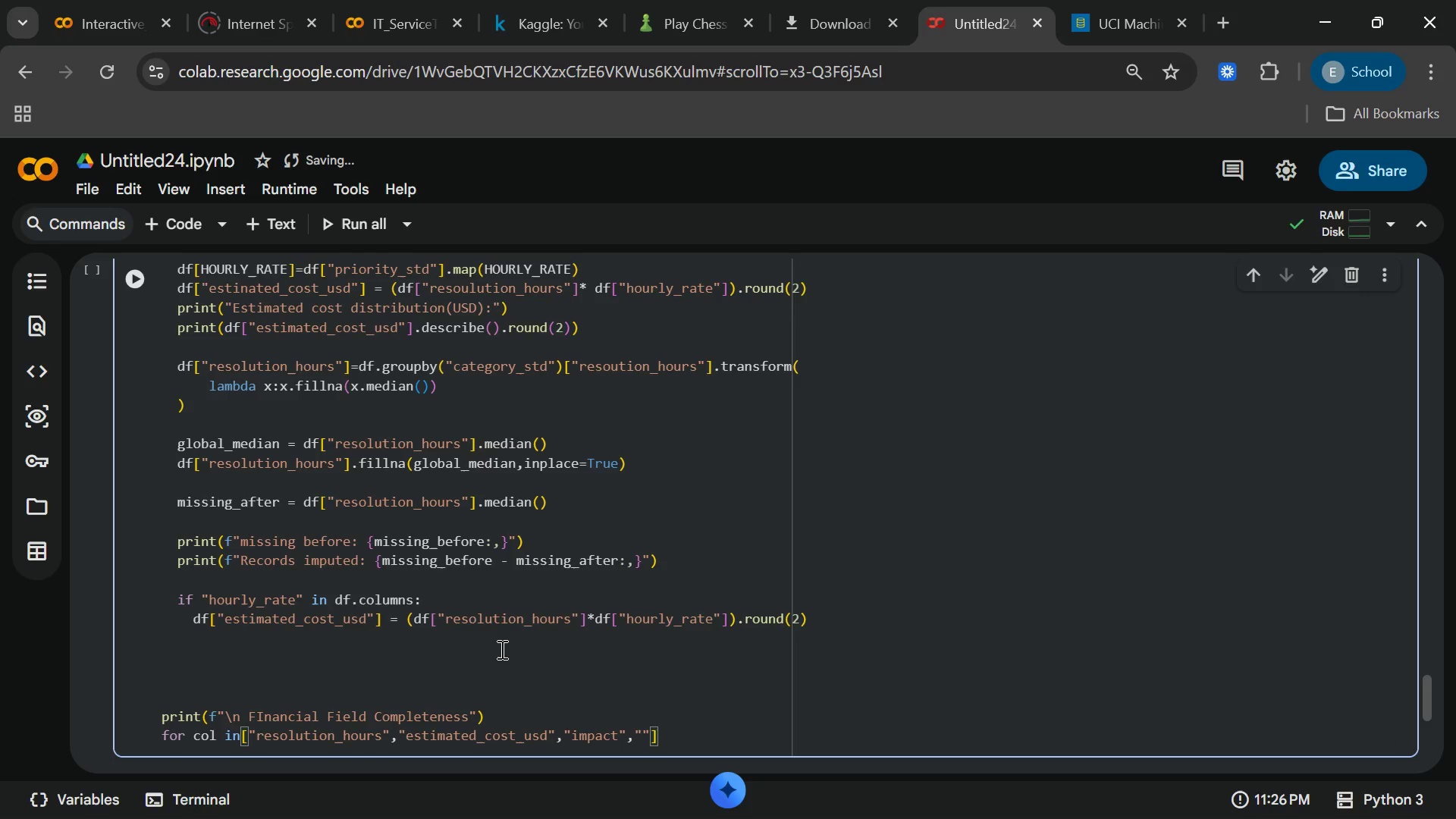 
type(urgenct)
key(Backspace)
type(y)
 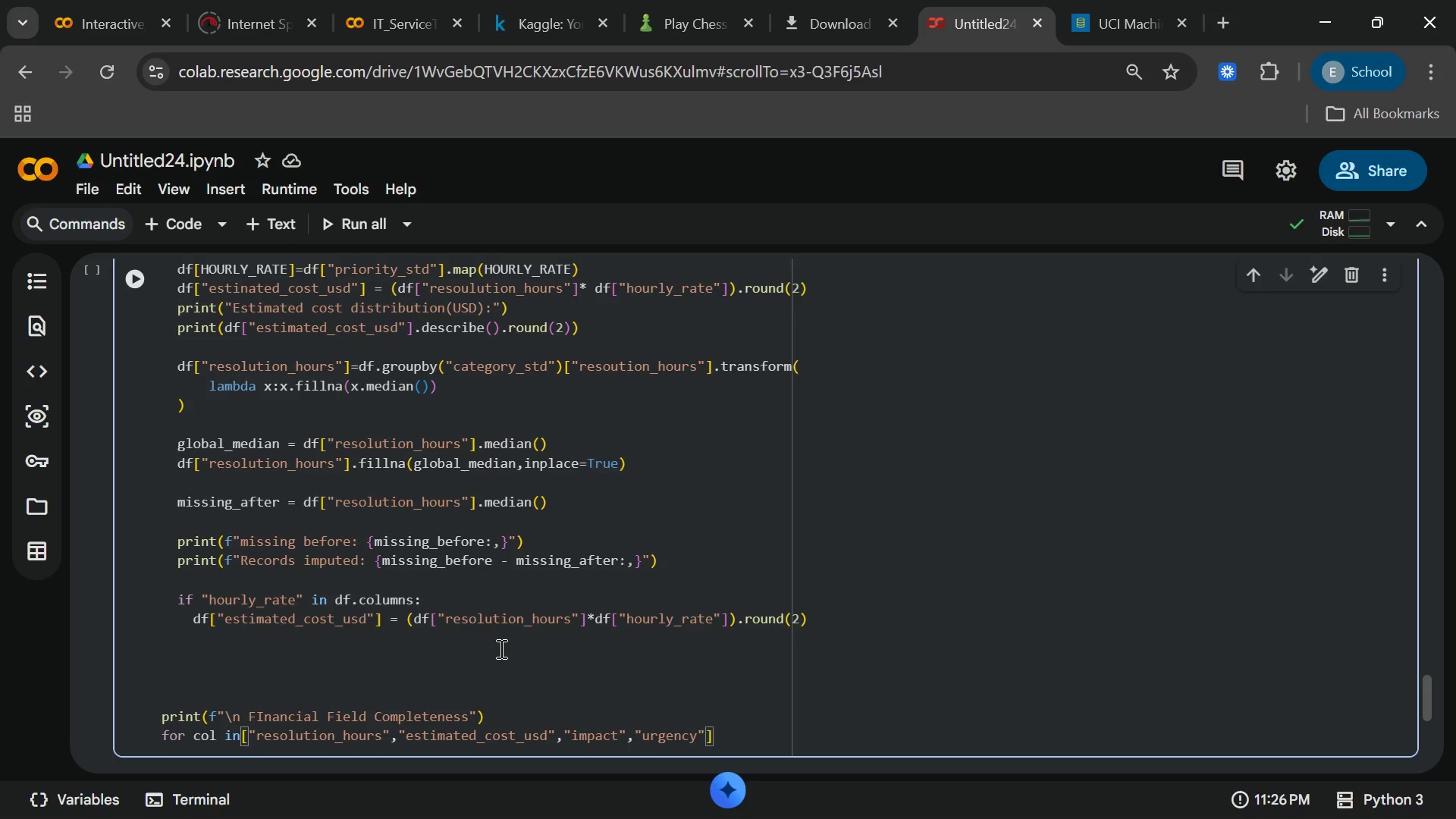 
key(ArrowRight)
 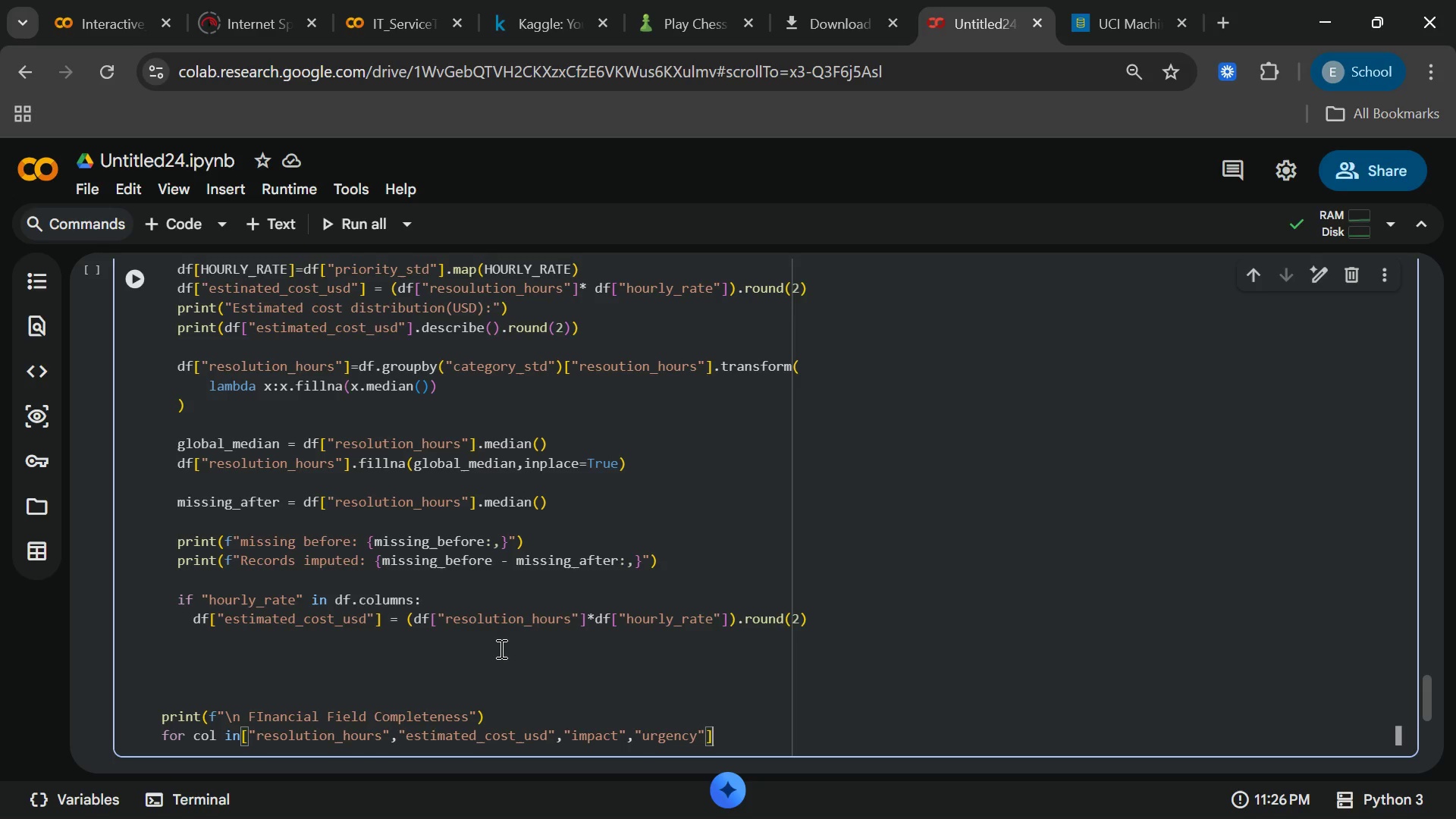 
key(ArrowRight)
 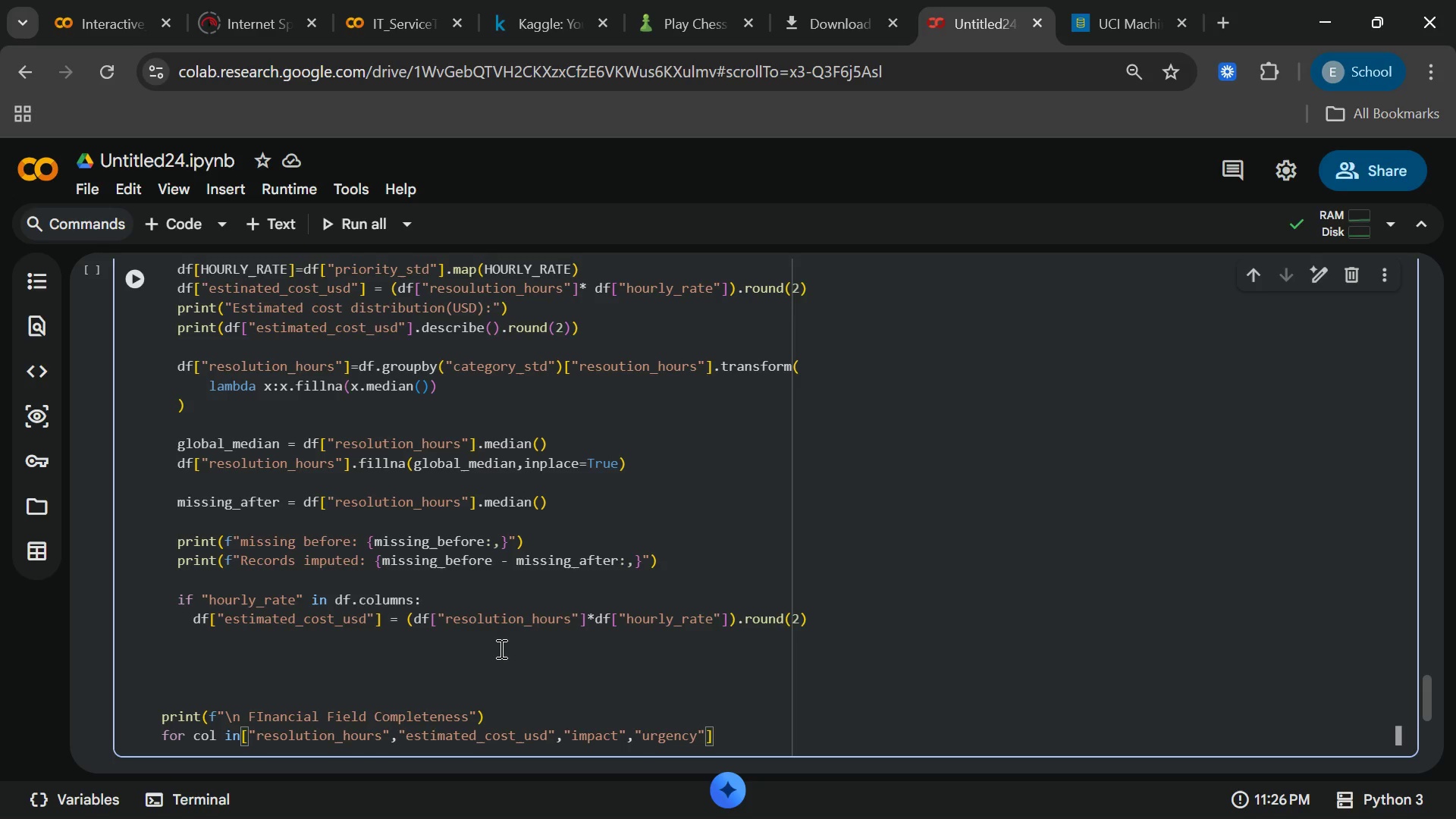 
key(Shift+Semicolon)
 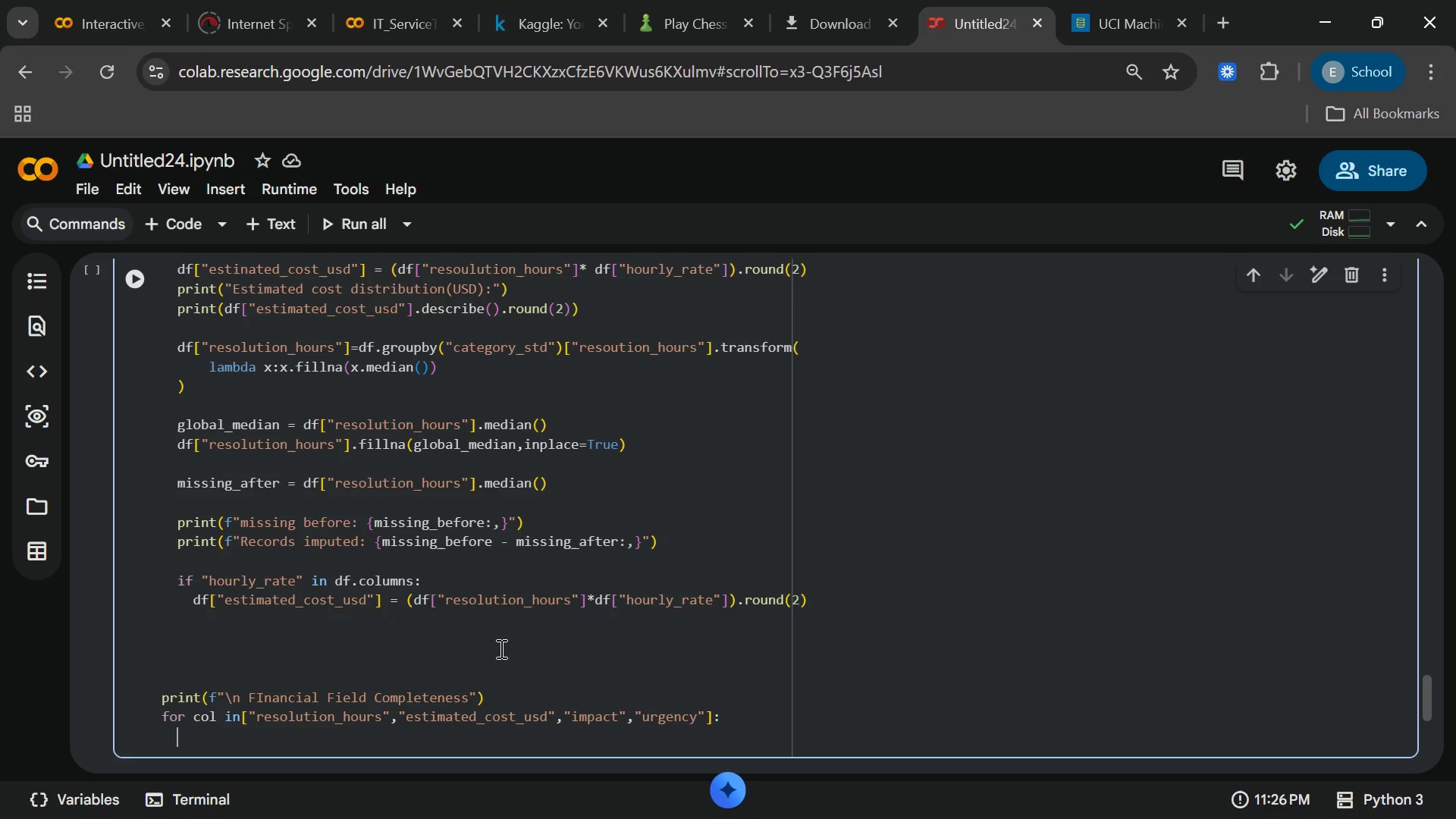 
key(Enter)
 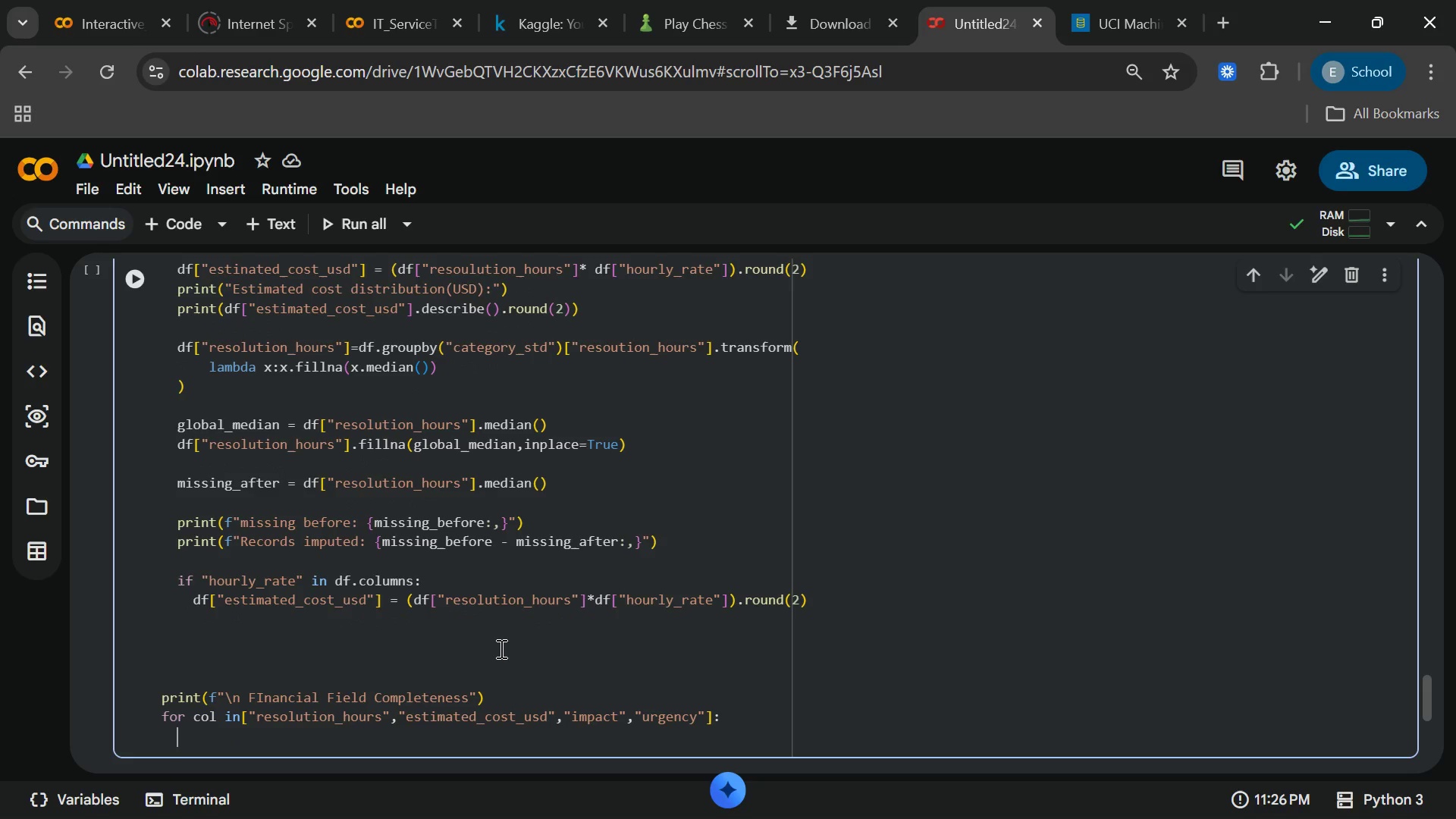 
wait(9.11)
 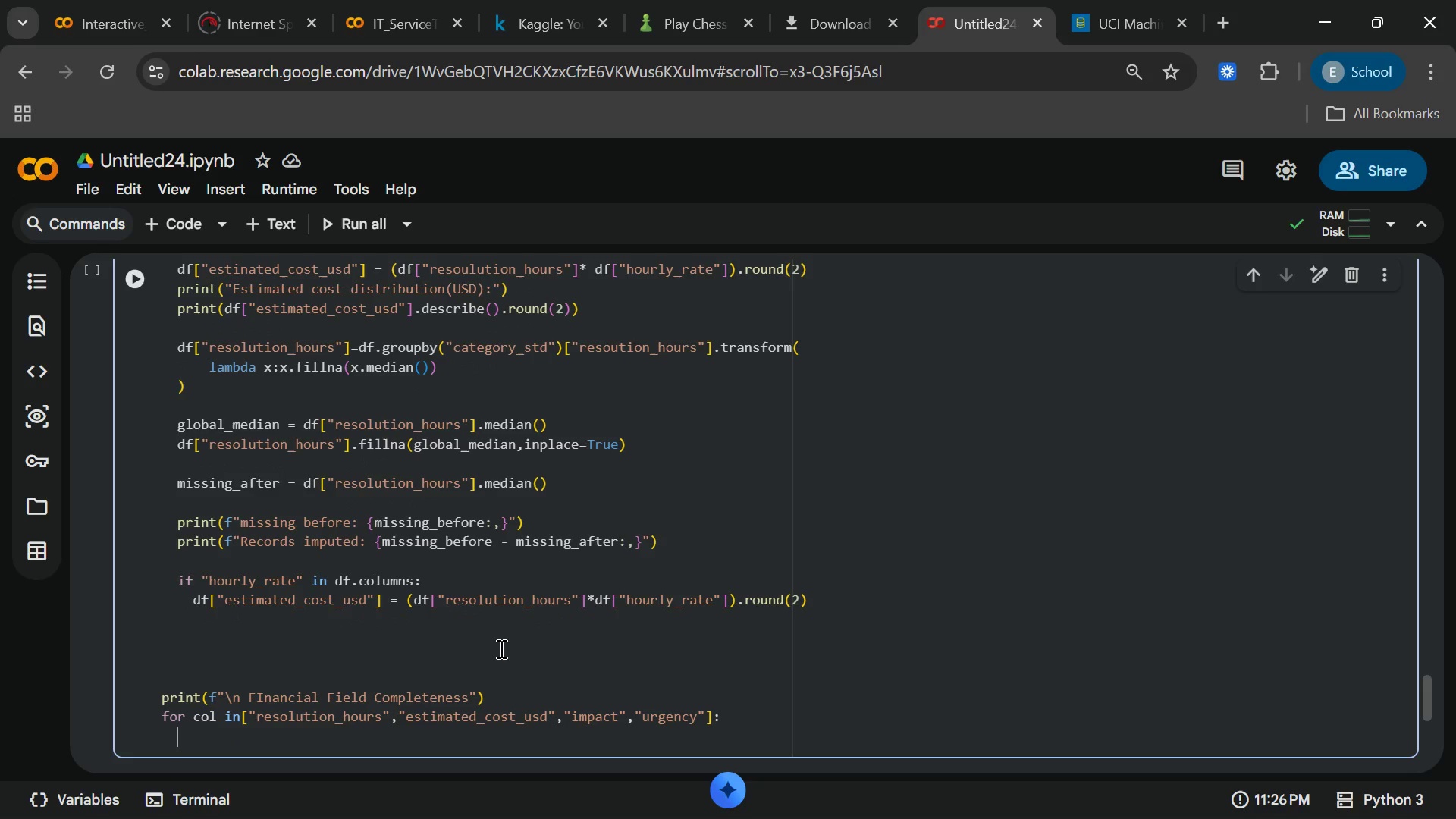 
type(if col in df.colmns)
 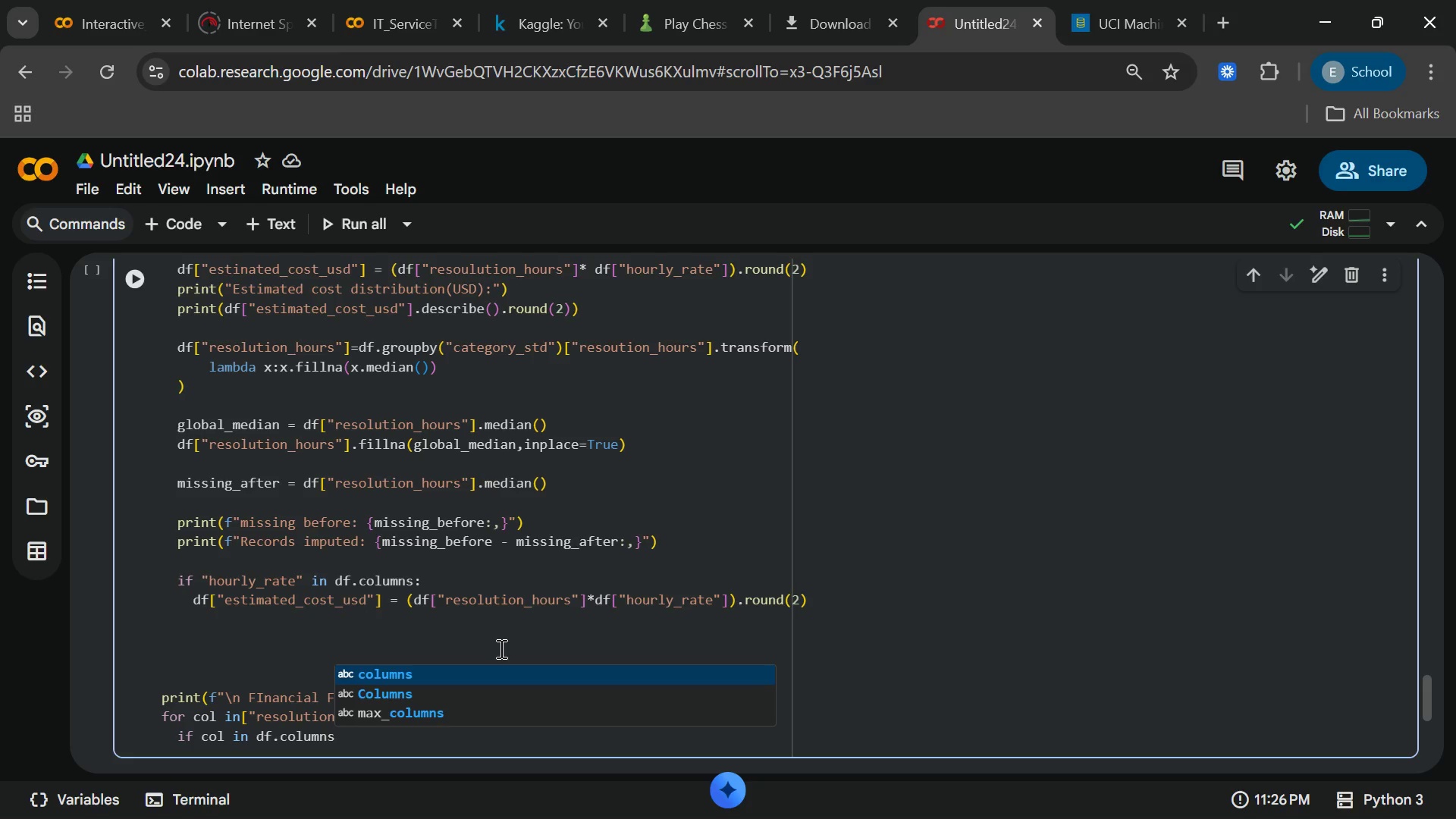 
hold_key(key=U, duration=8.94)
 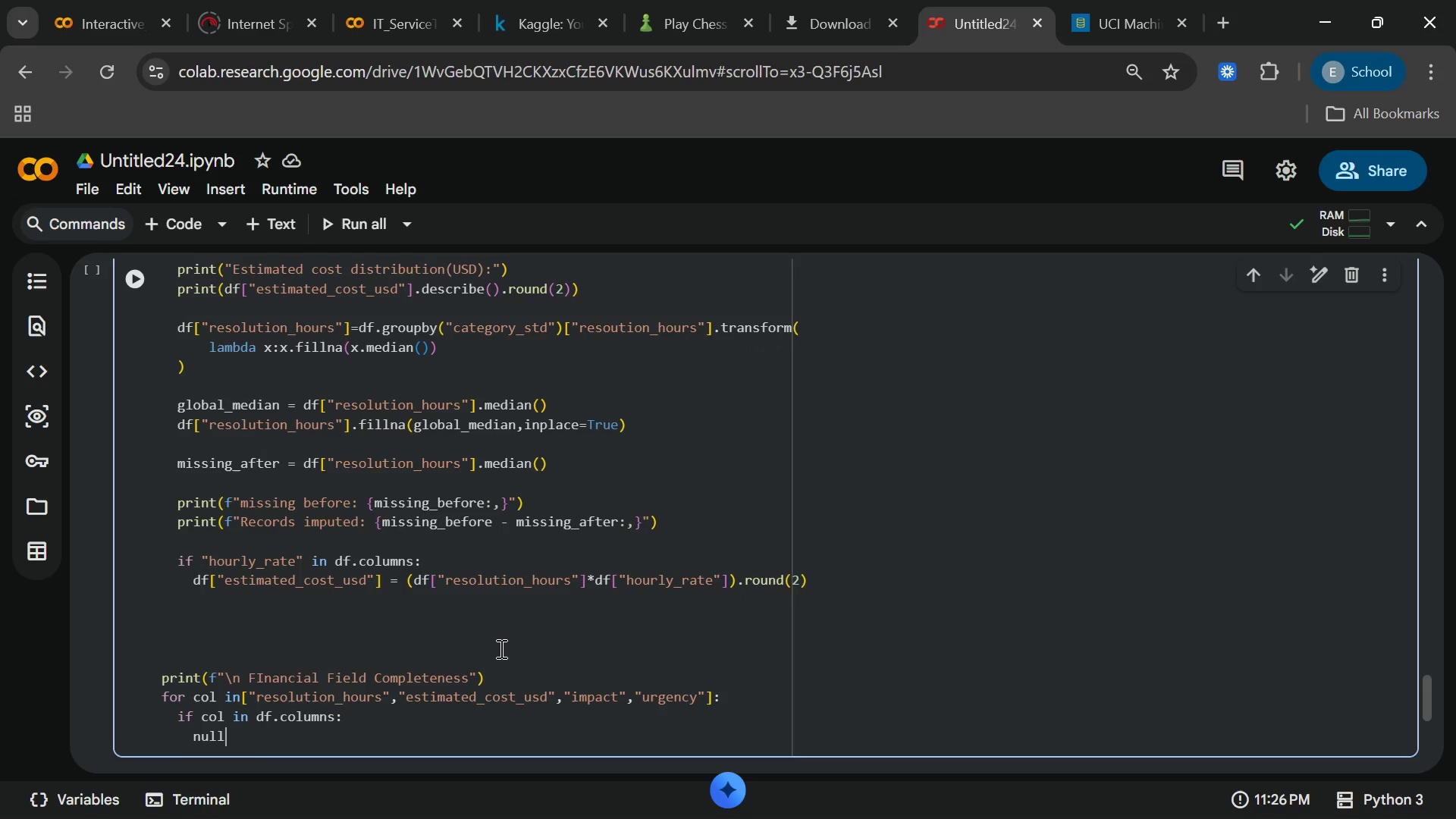 
key(Enter)
 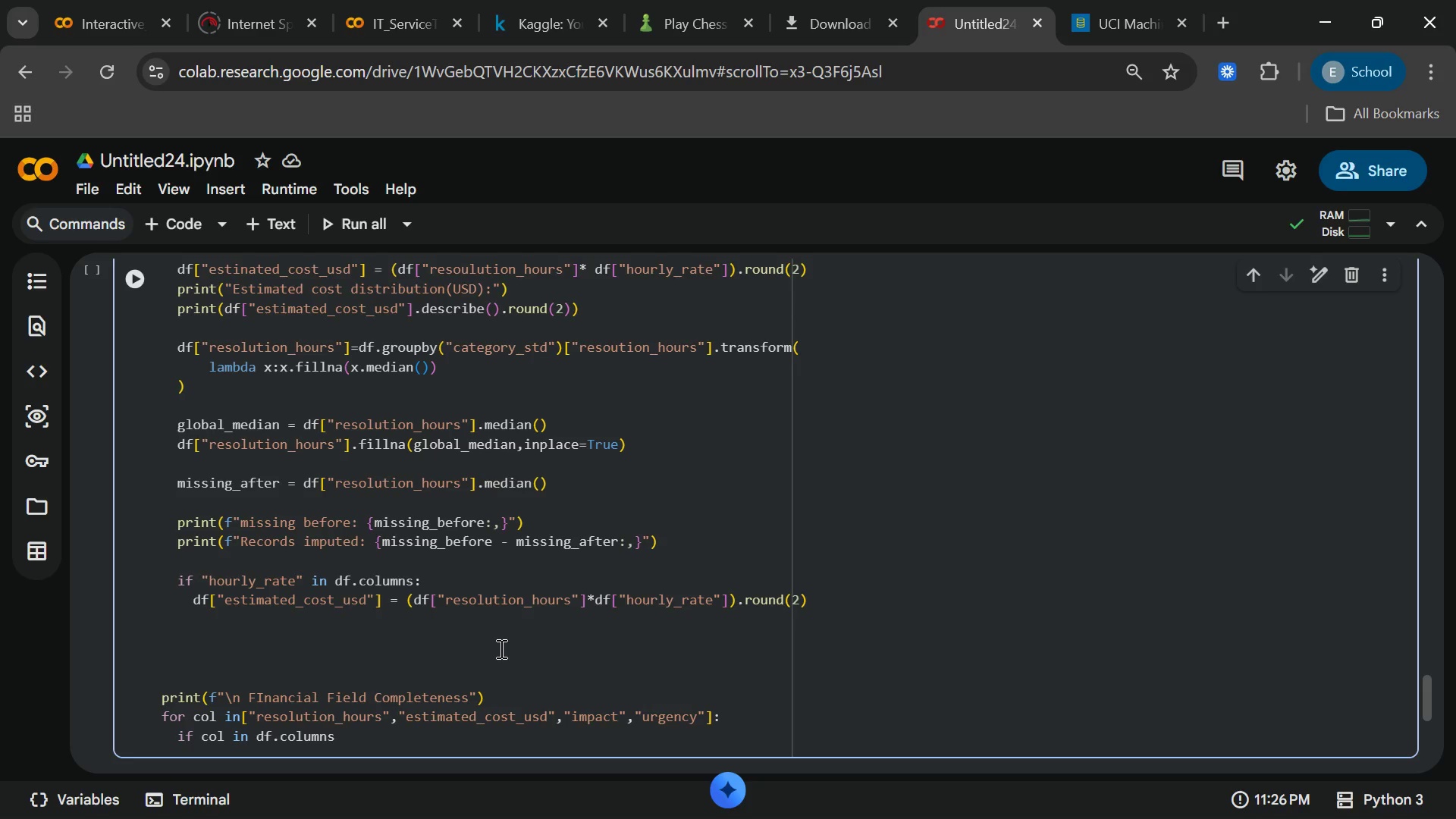 
key(Shift+ShiftRight)
 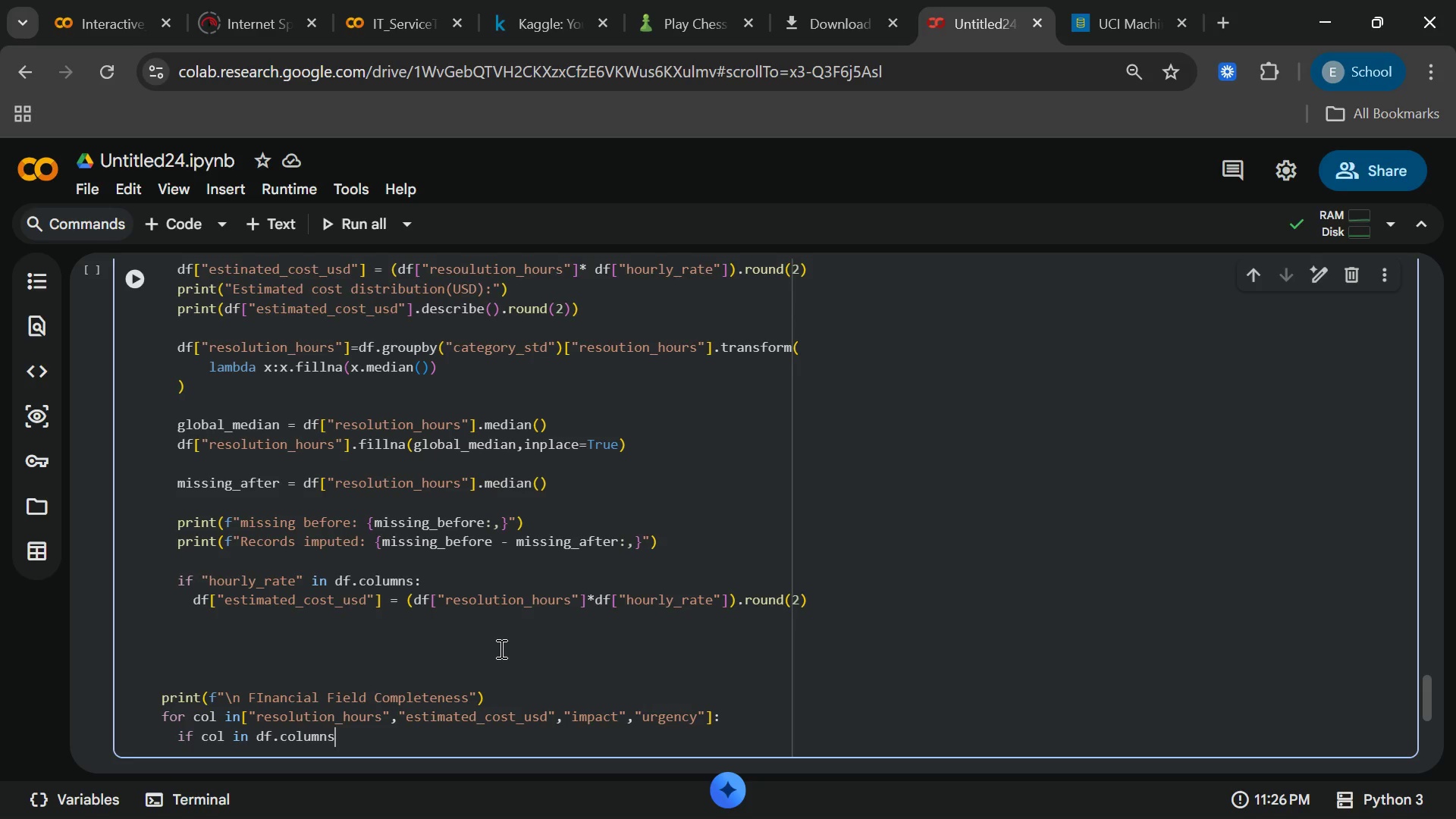 
key(Shift+Semicolon)
 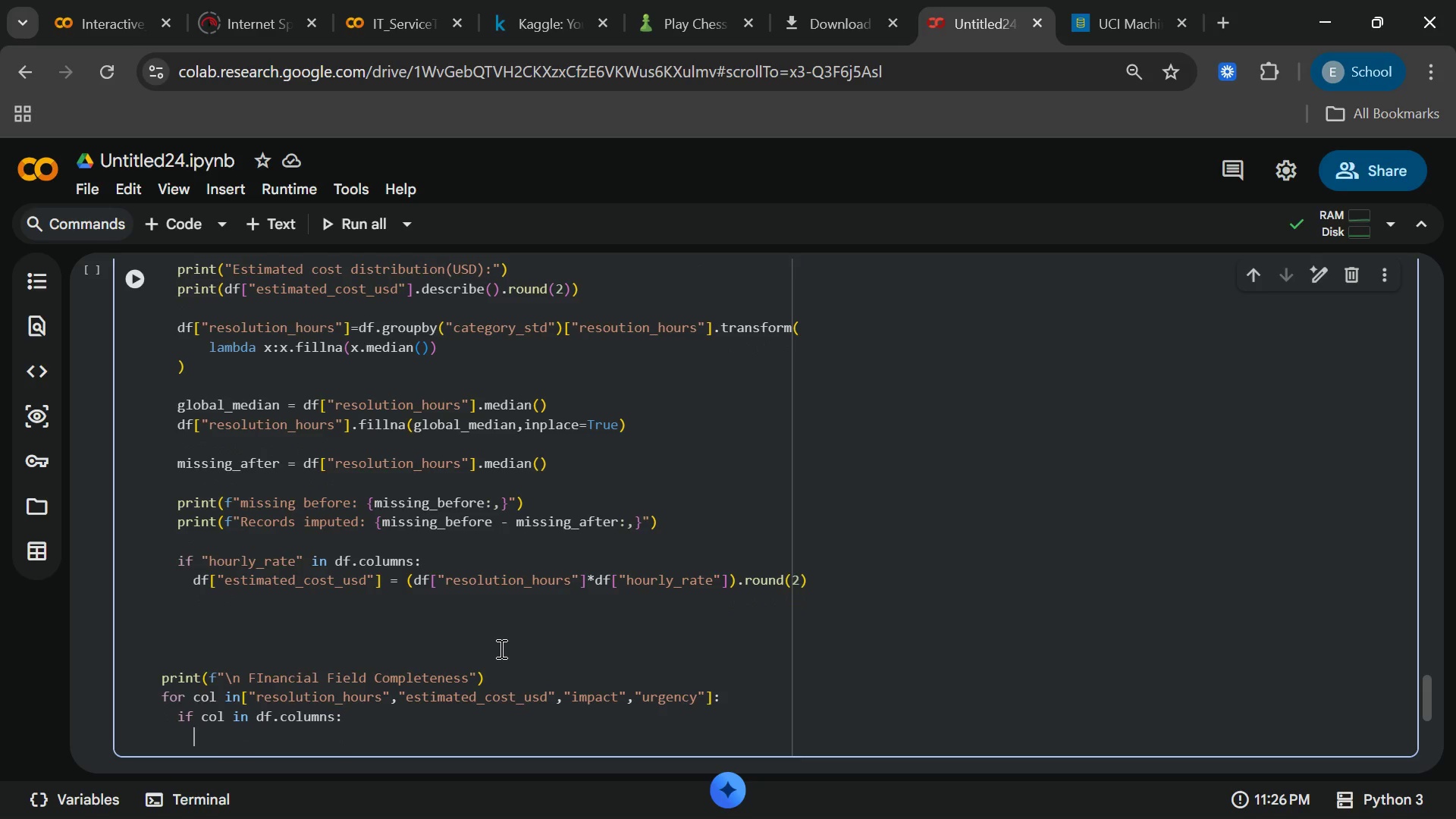 